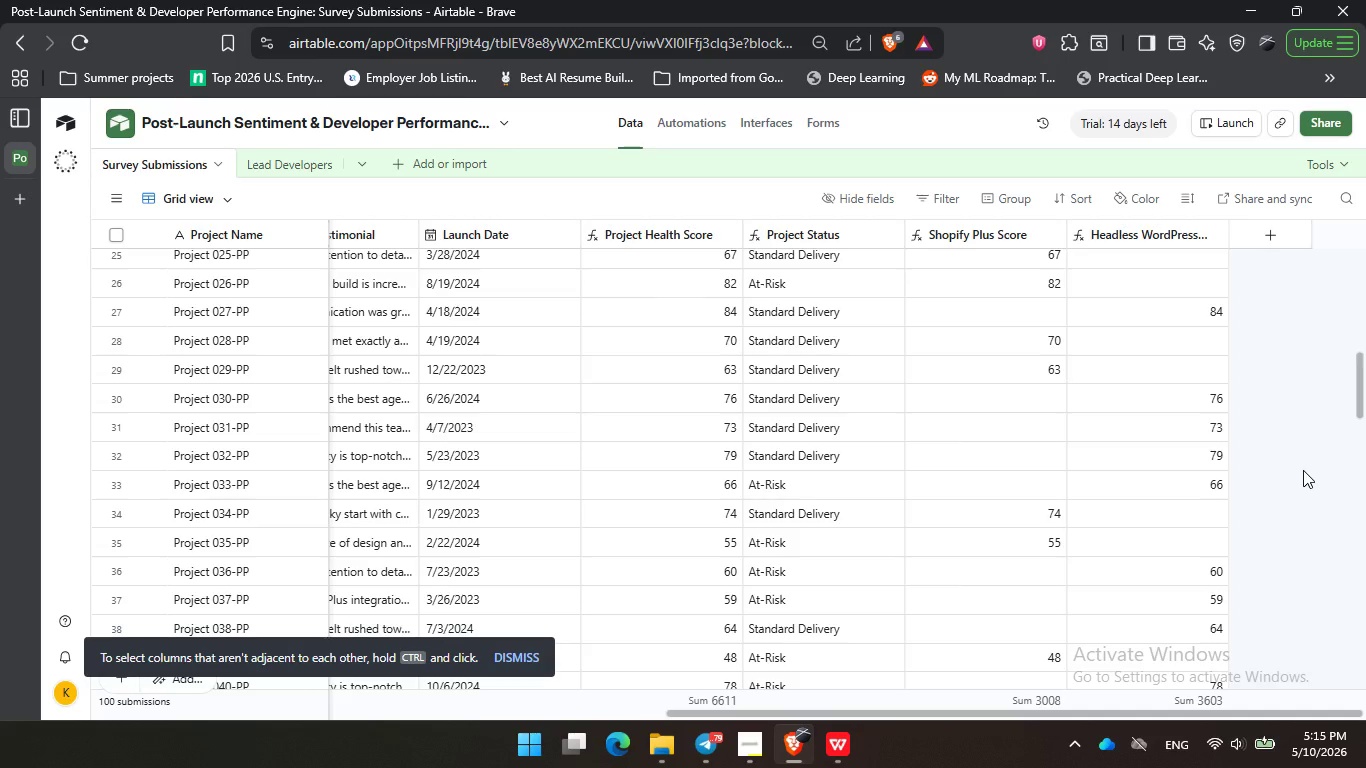 
left_click_drag(start_coordinate=[1290, 412], to_coordinate=[1288, 402])
 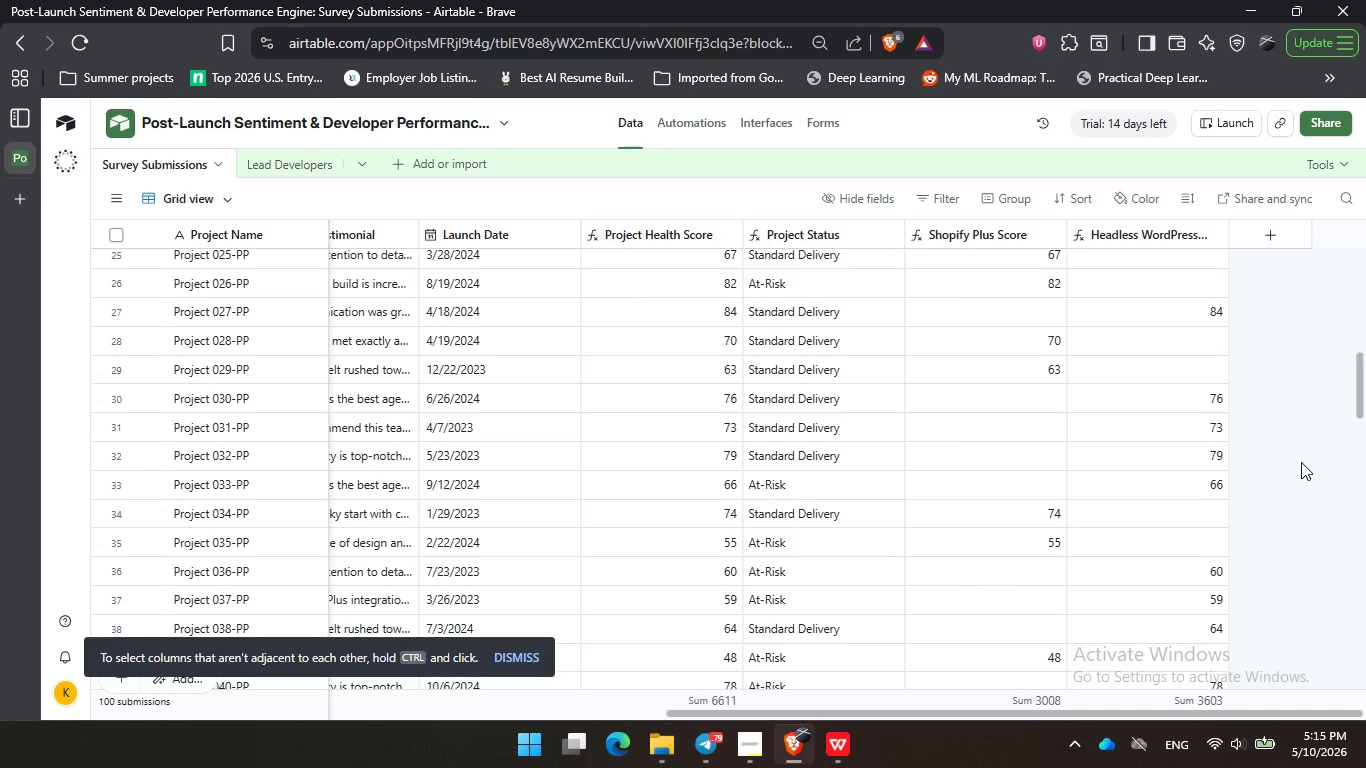 
triple_click([1283, 350])
 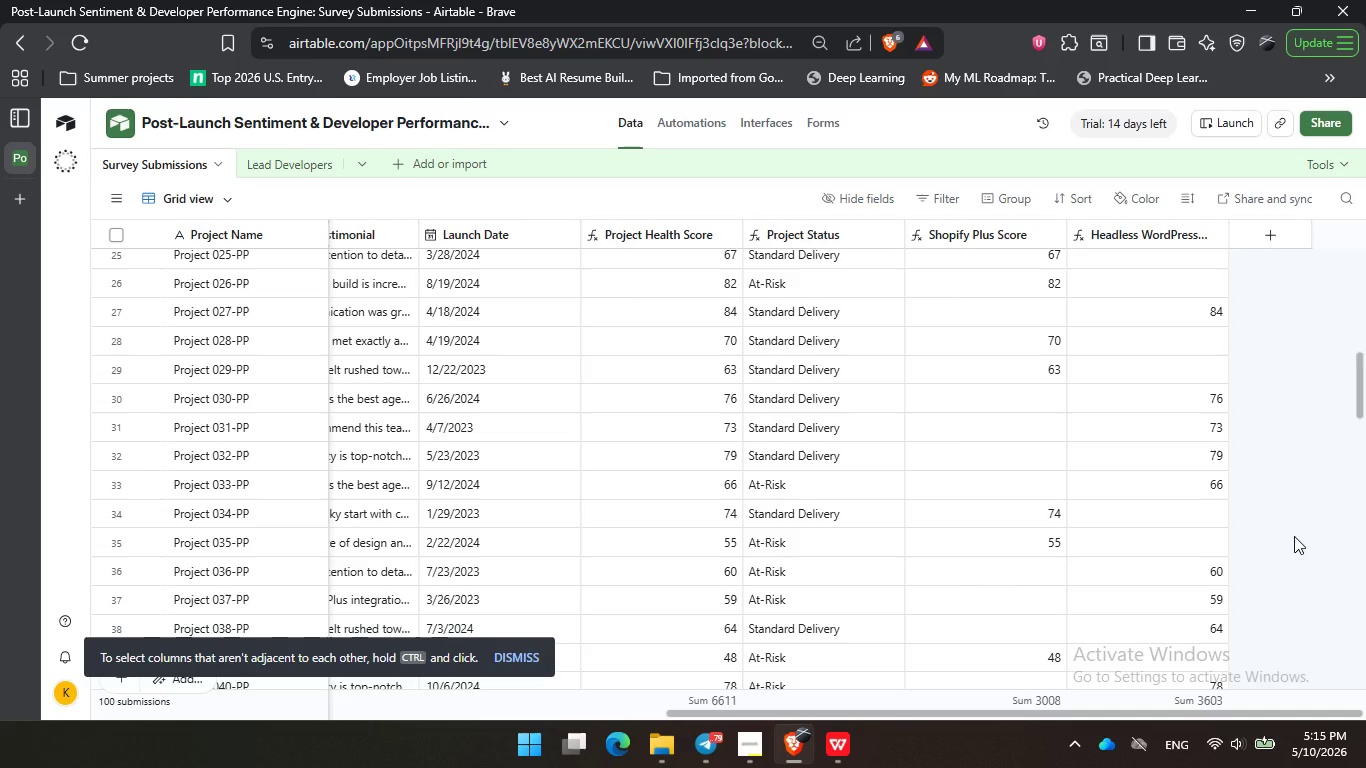 
triple_click([1294, 536])
 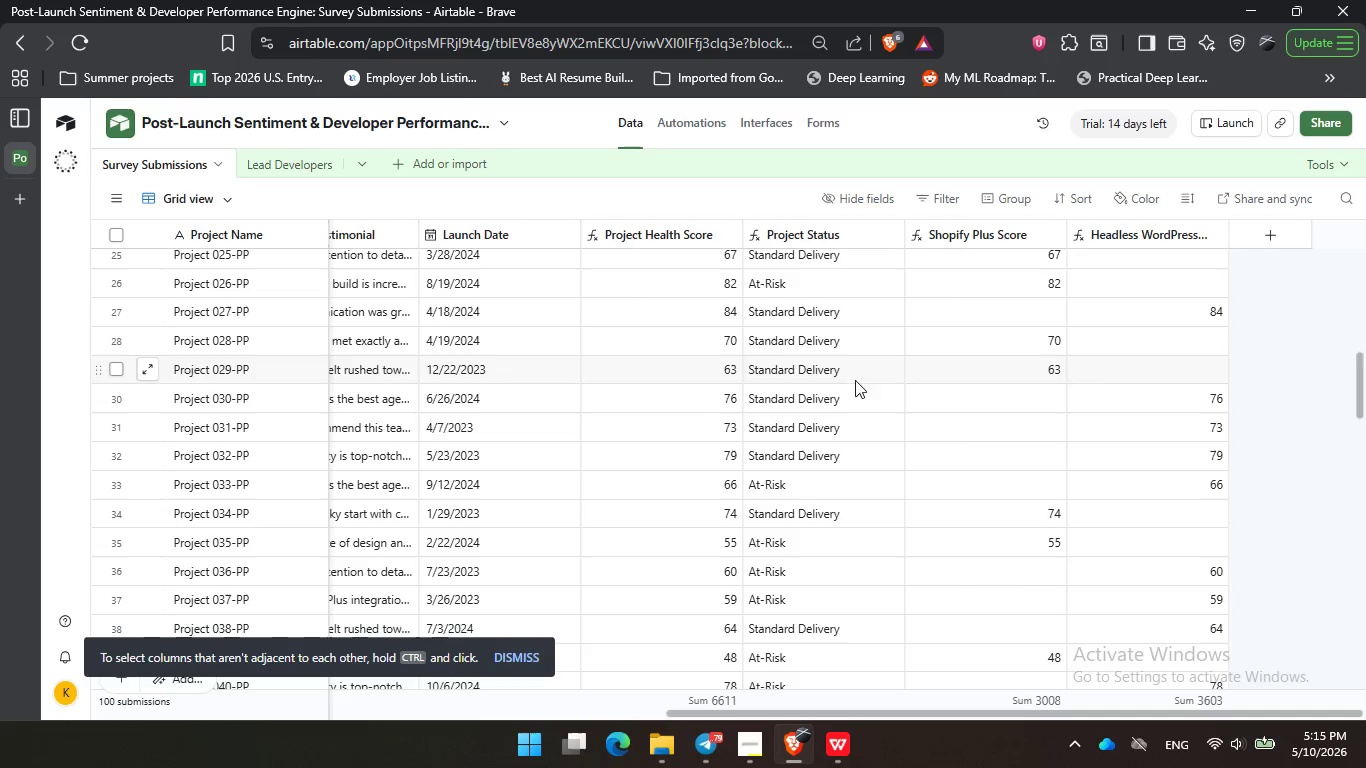 
left_click([469, 378])
 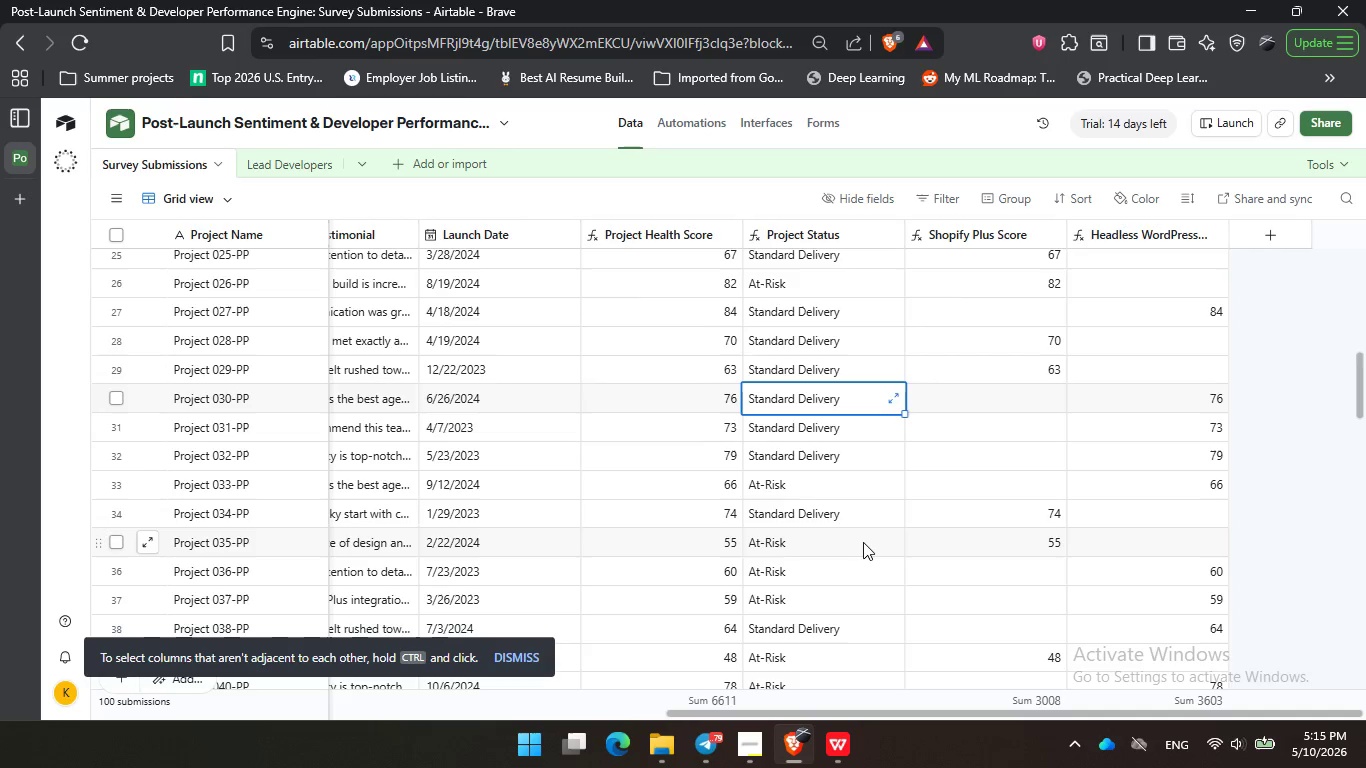 
triple_click([864, 542])
 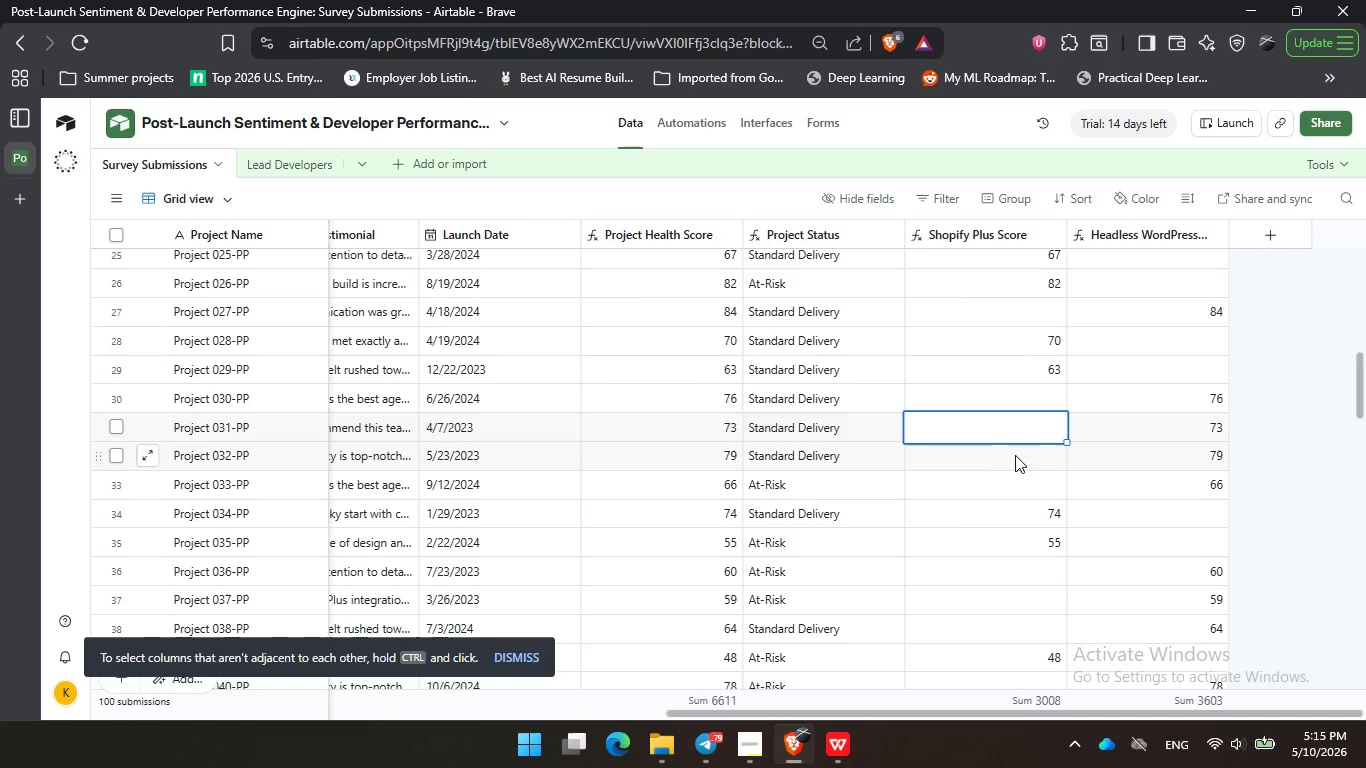 
triple_click([979, 432])
 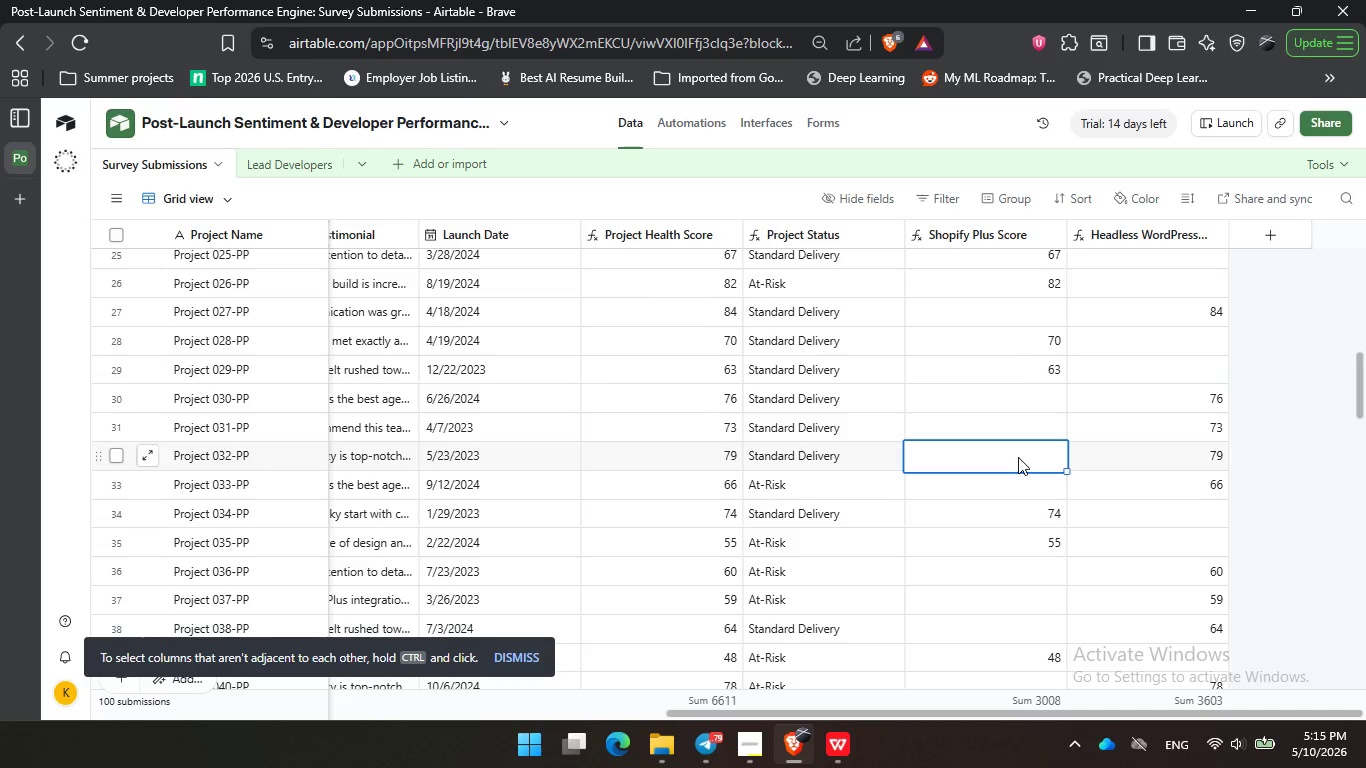 
wait(10.38)
 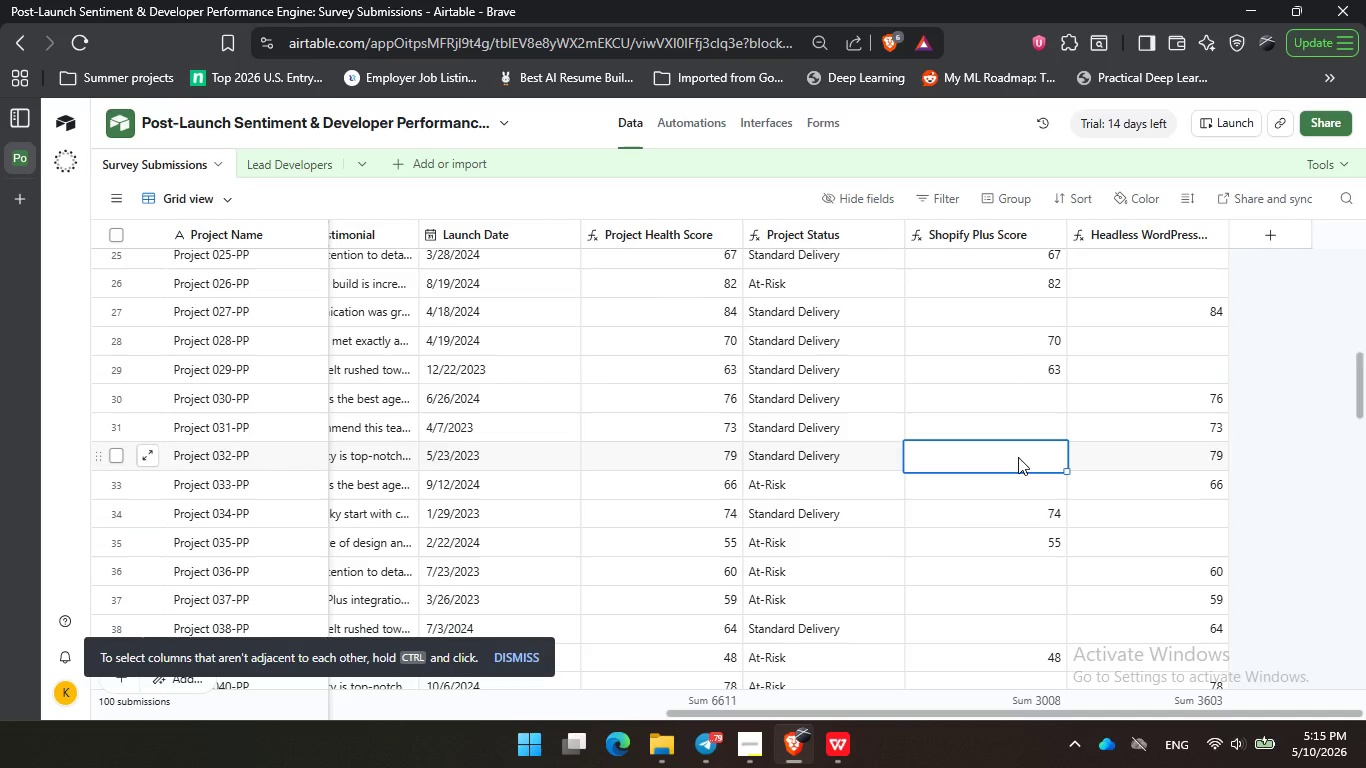 
double_click([1000, 356])
 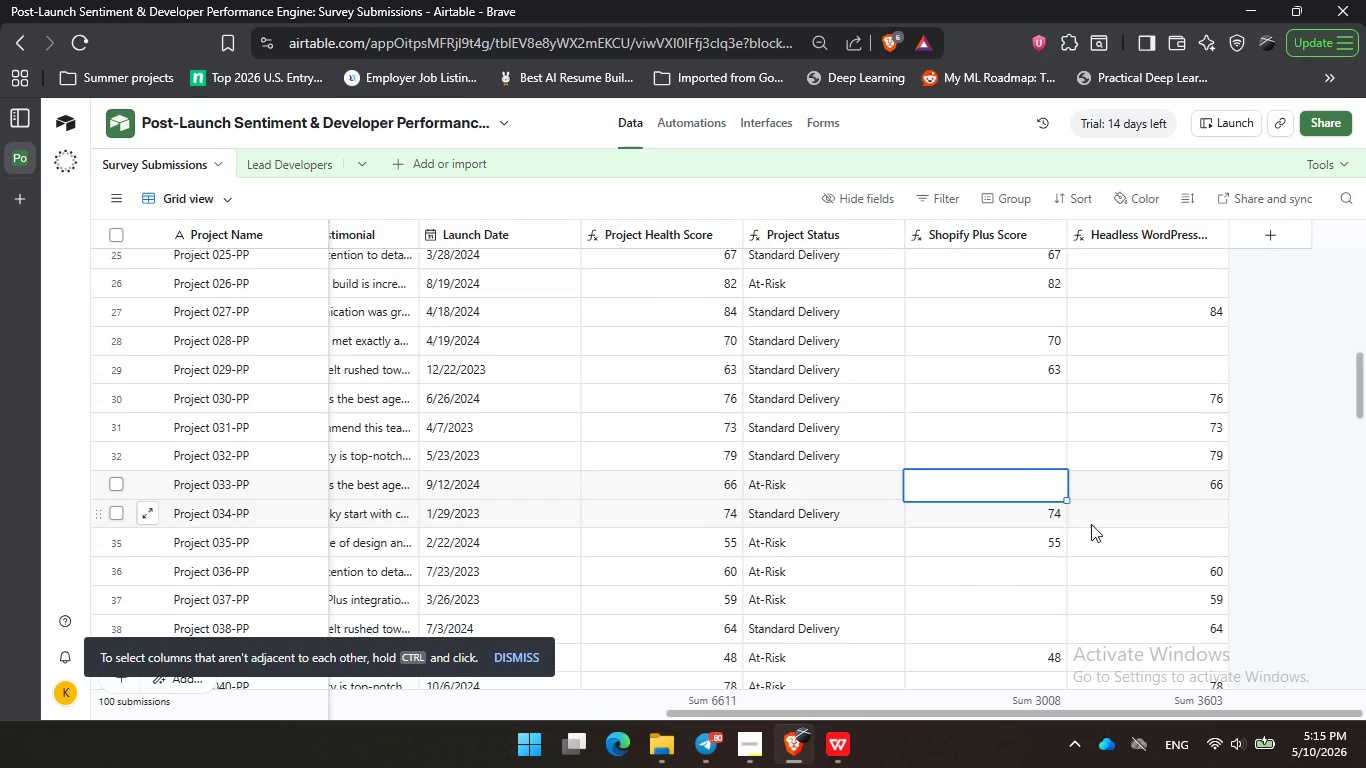 
triple_click([1028, 478])
 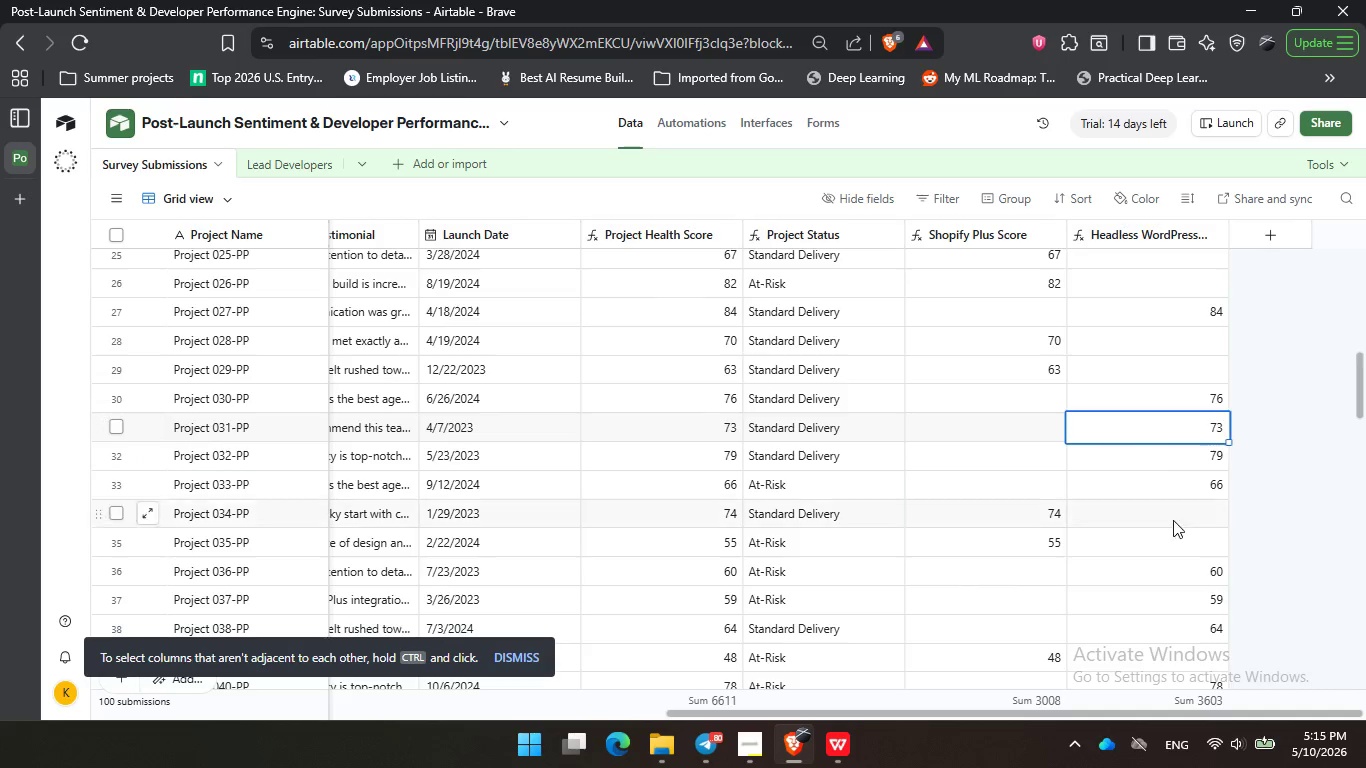 
triple_click([1151, 437])
 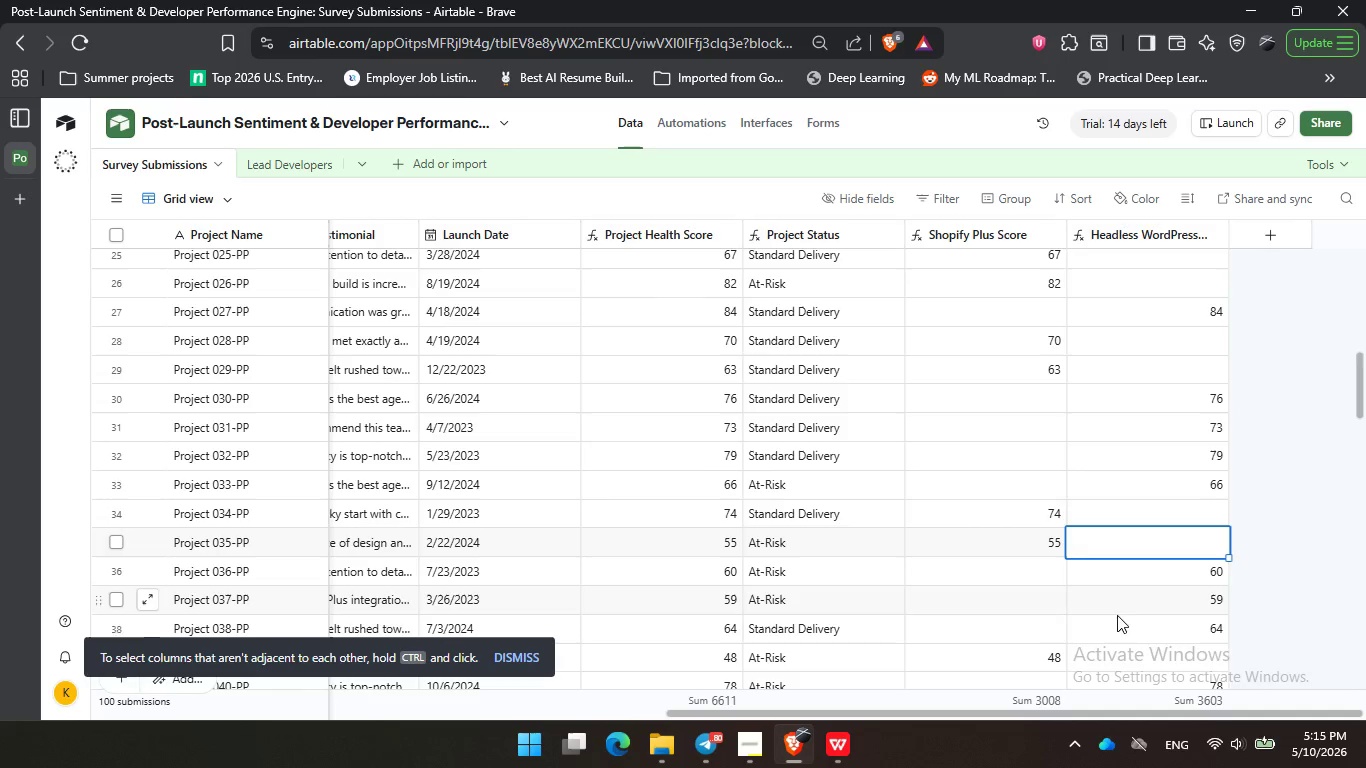 
triple_click([1177, 528])
 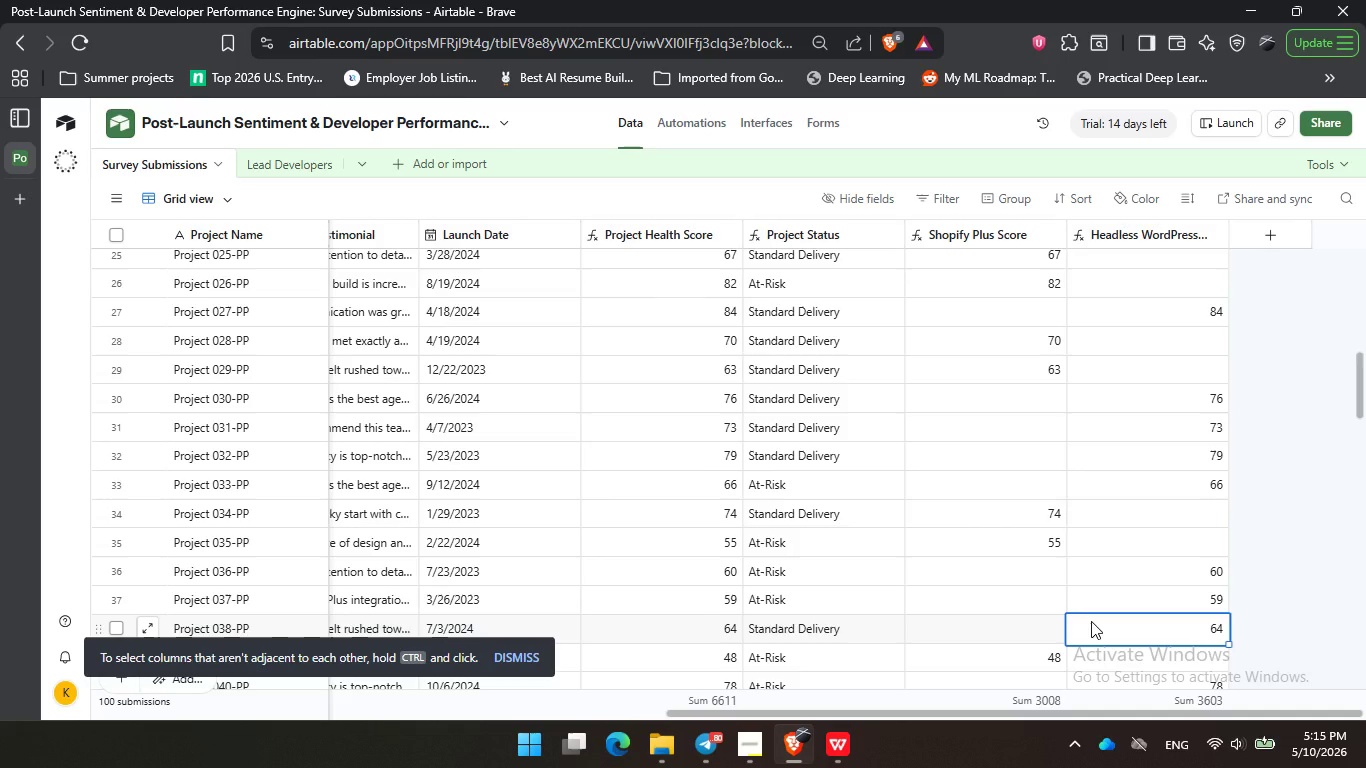 
triple_click([1094, 621])
 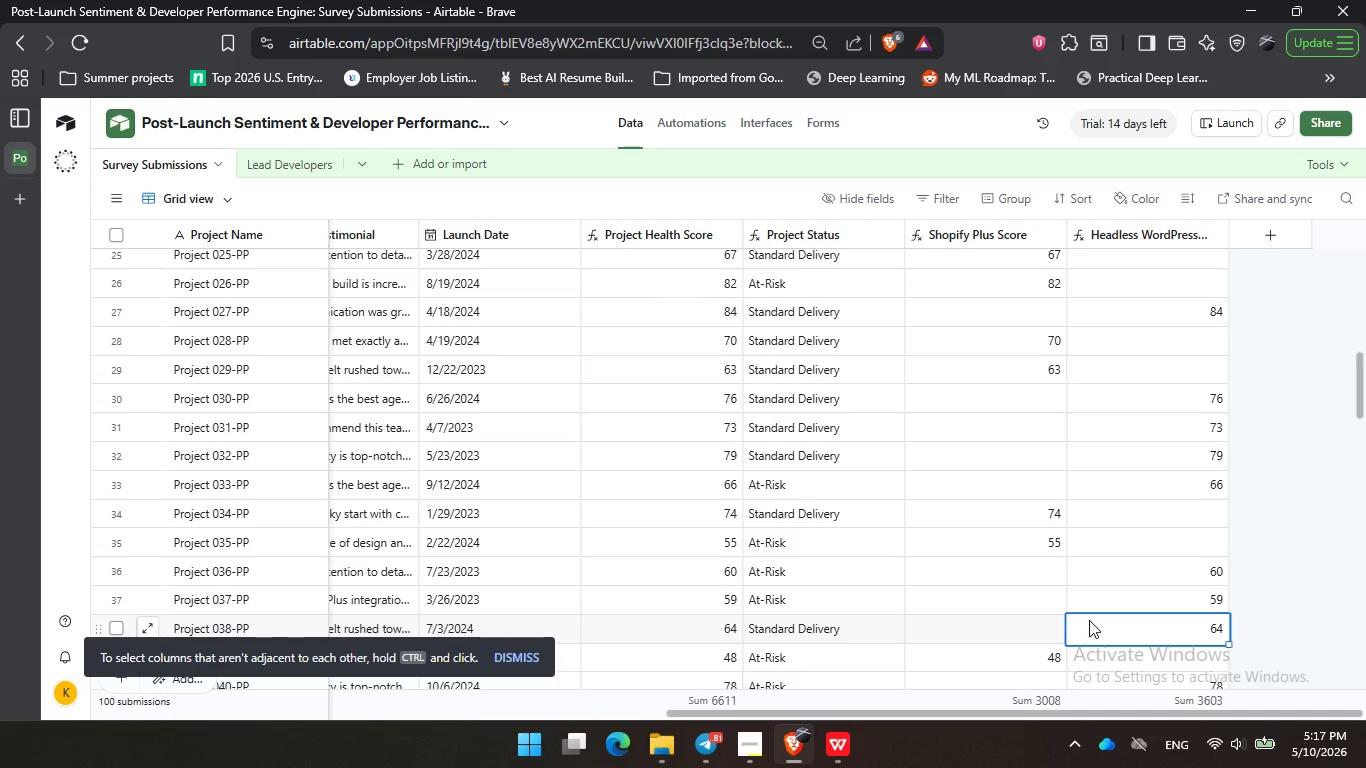 
wait(132.17)
 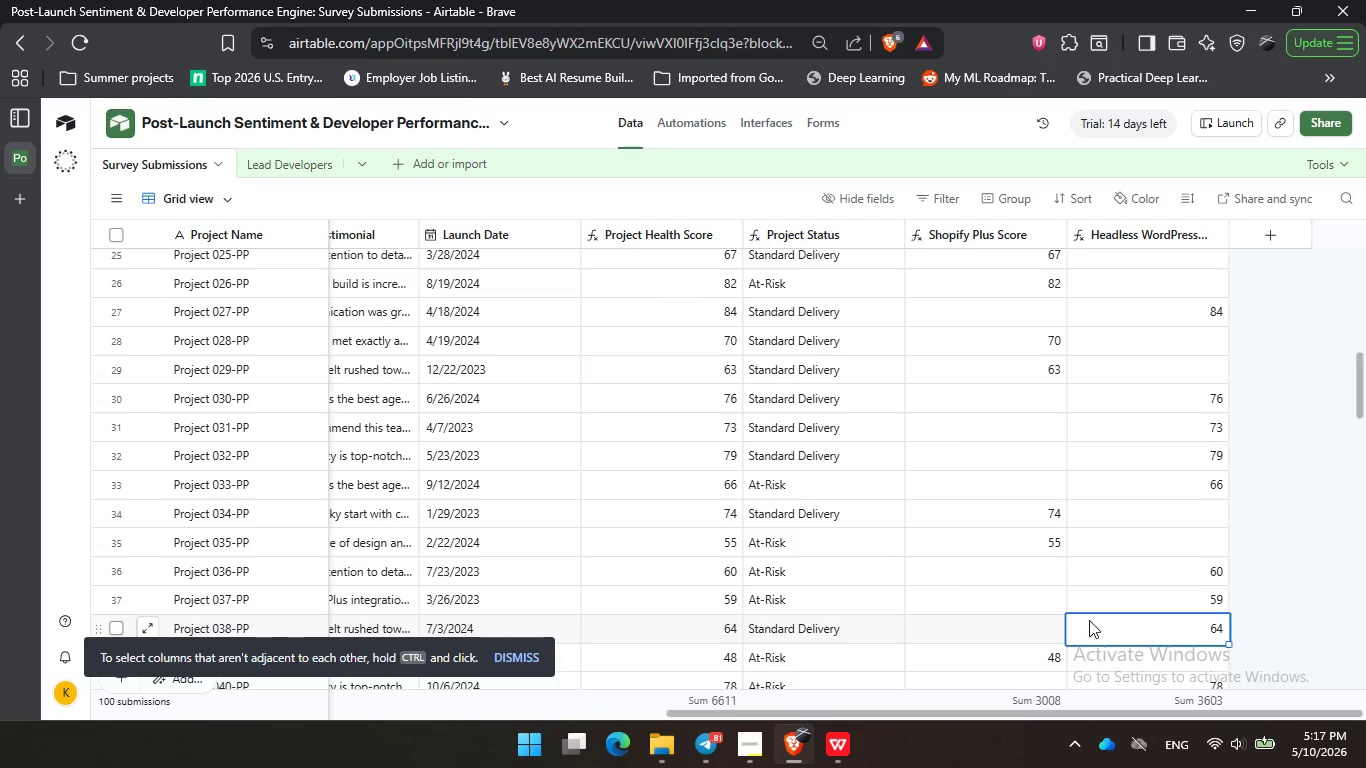 
left_click([1220, 490])
 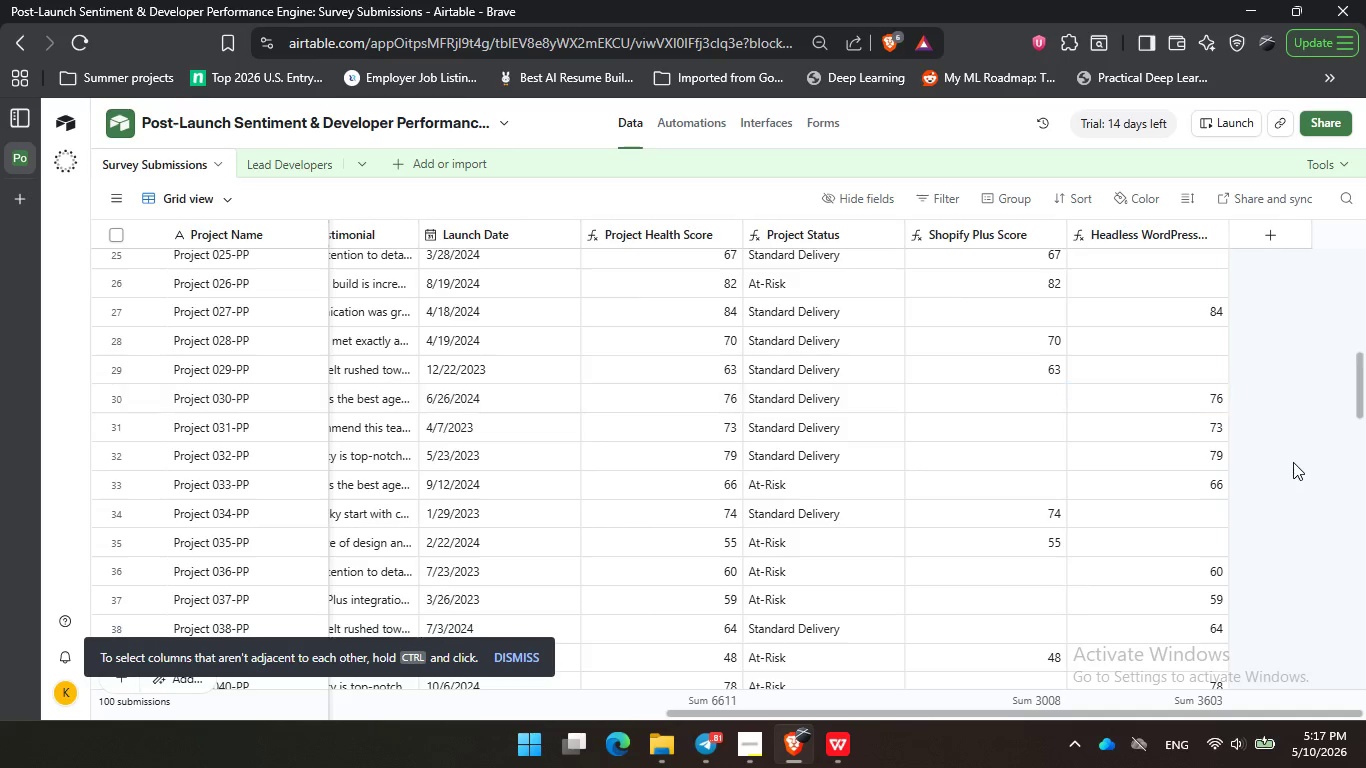 
left_click([1293, 462])
 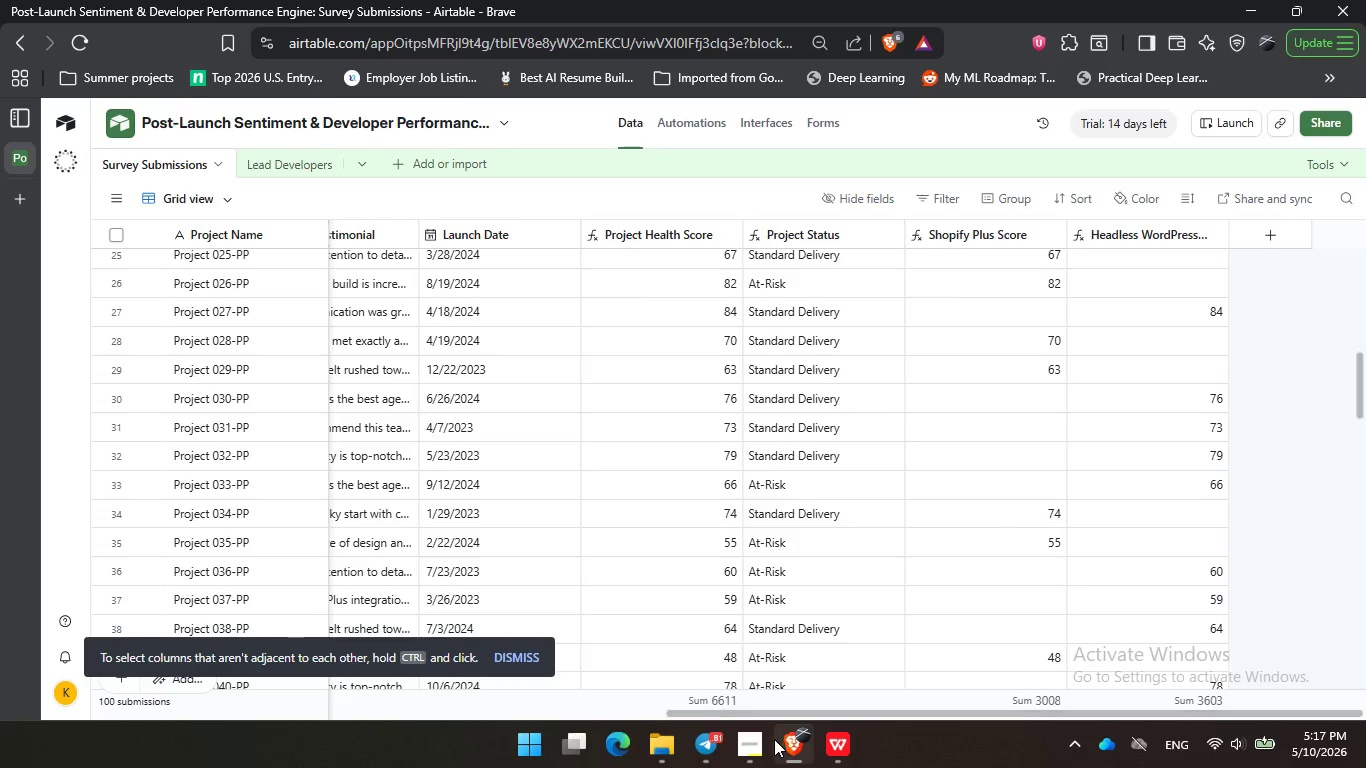 
left_click([758, 745])